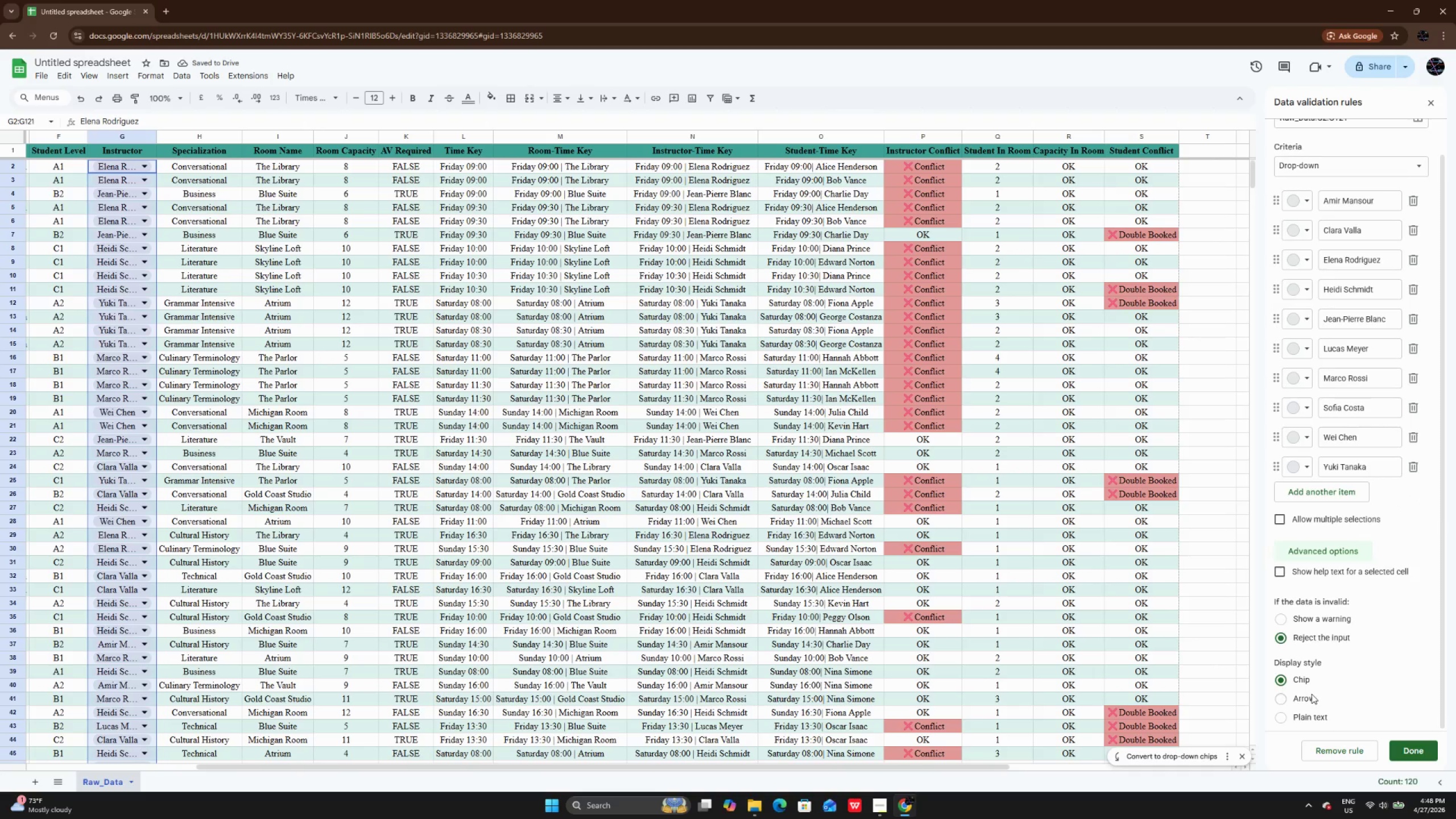 
left_click([1312, 694])
 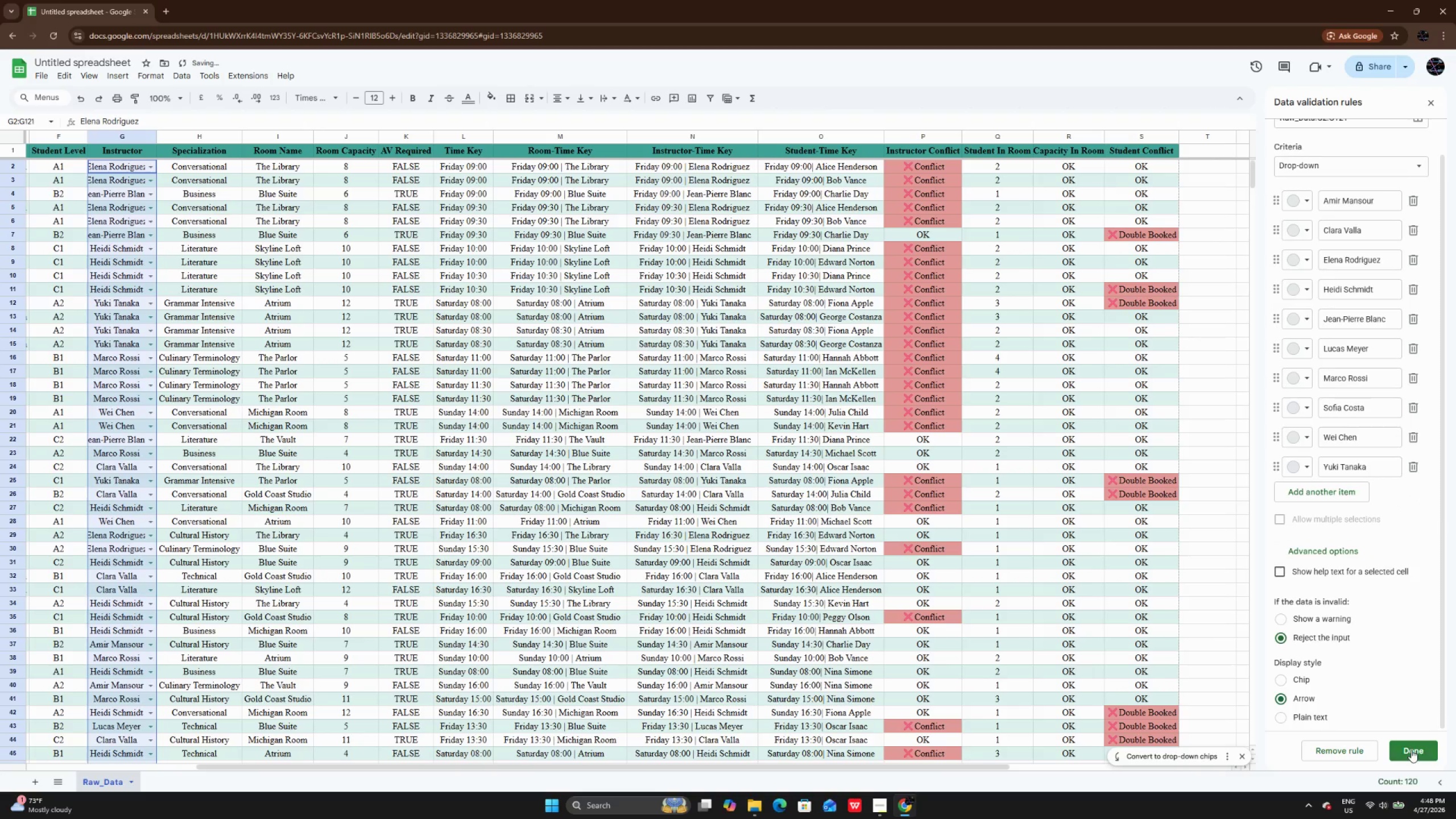 
left_click([1411, 750])
 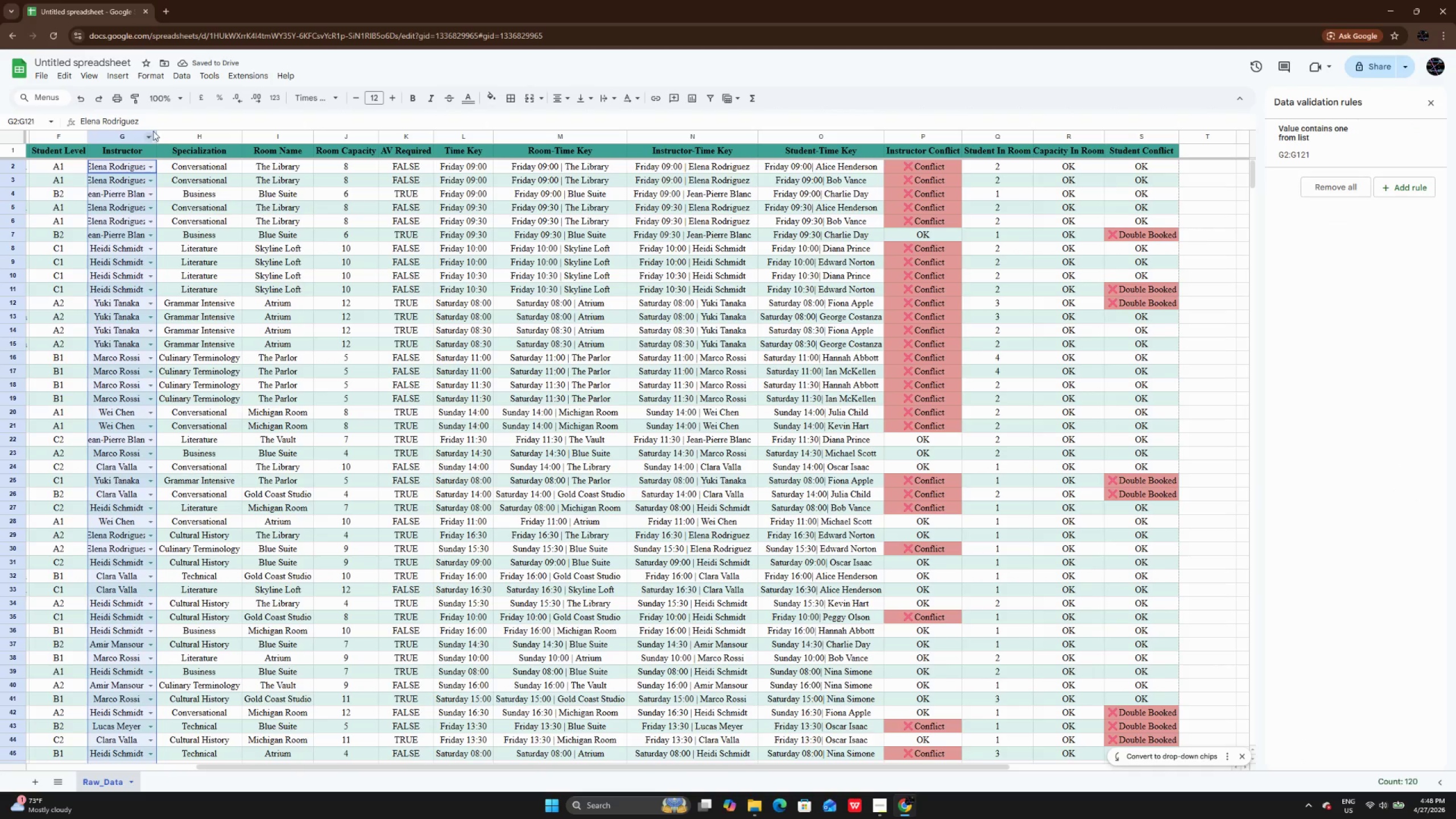 
double_click([154, 136])
 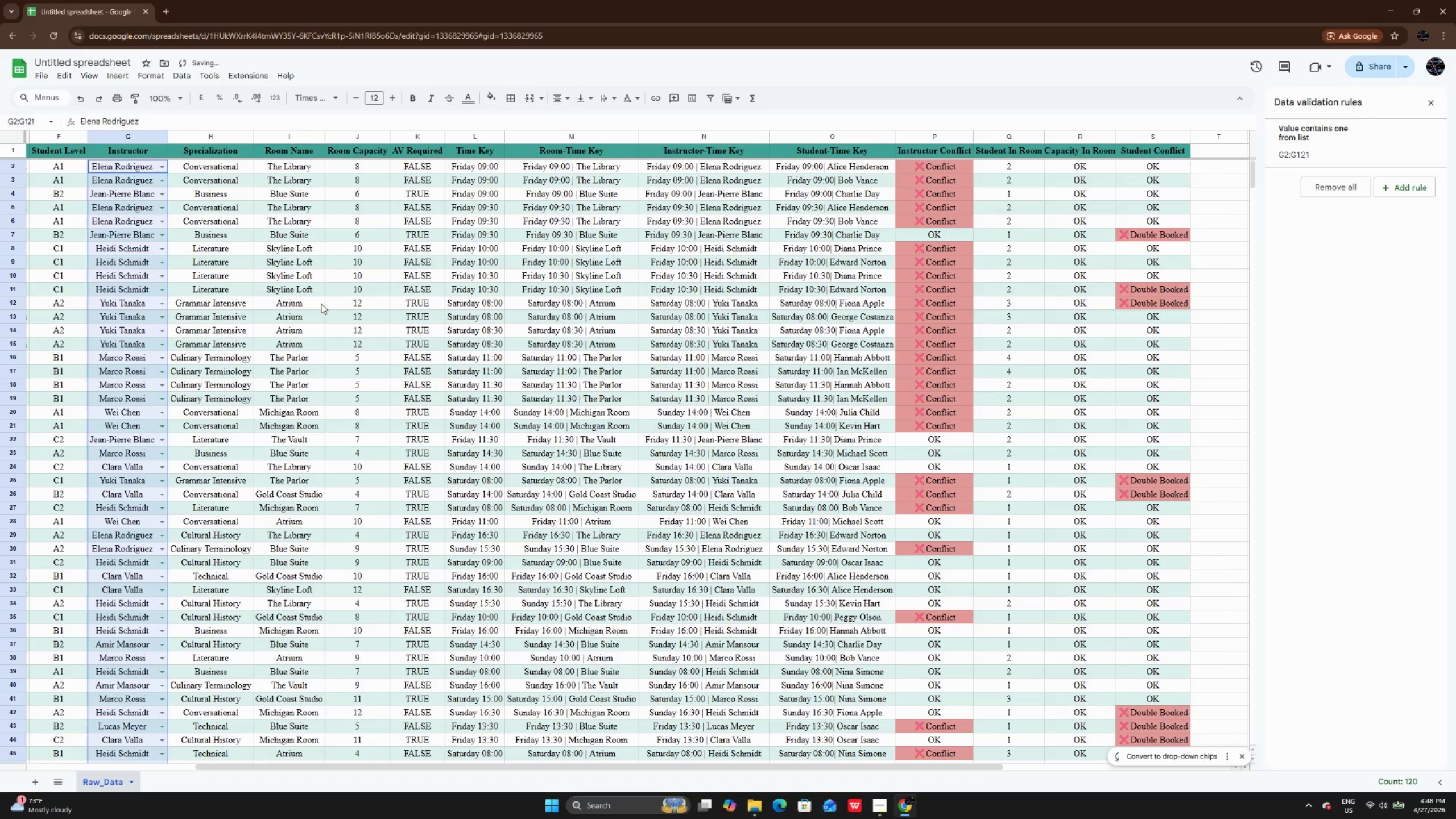 
left_click([321, 304])
 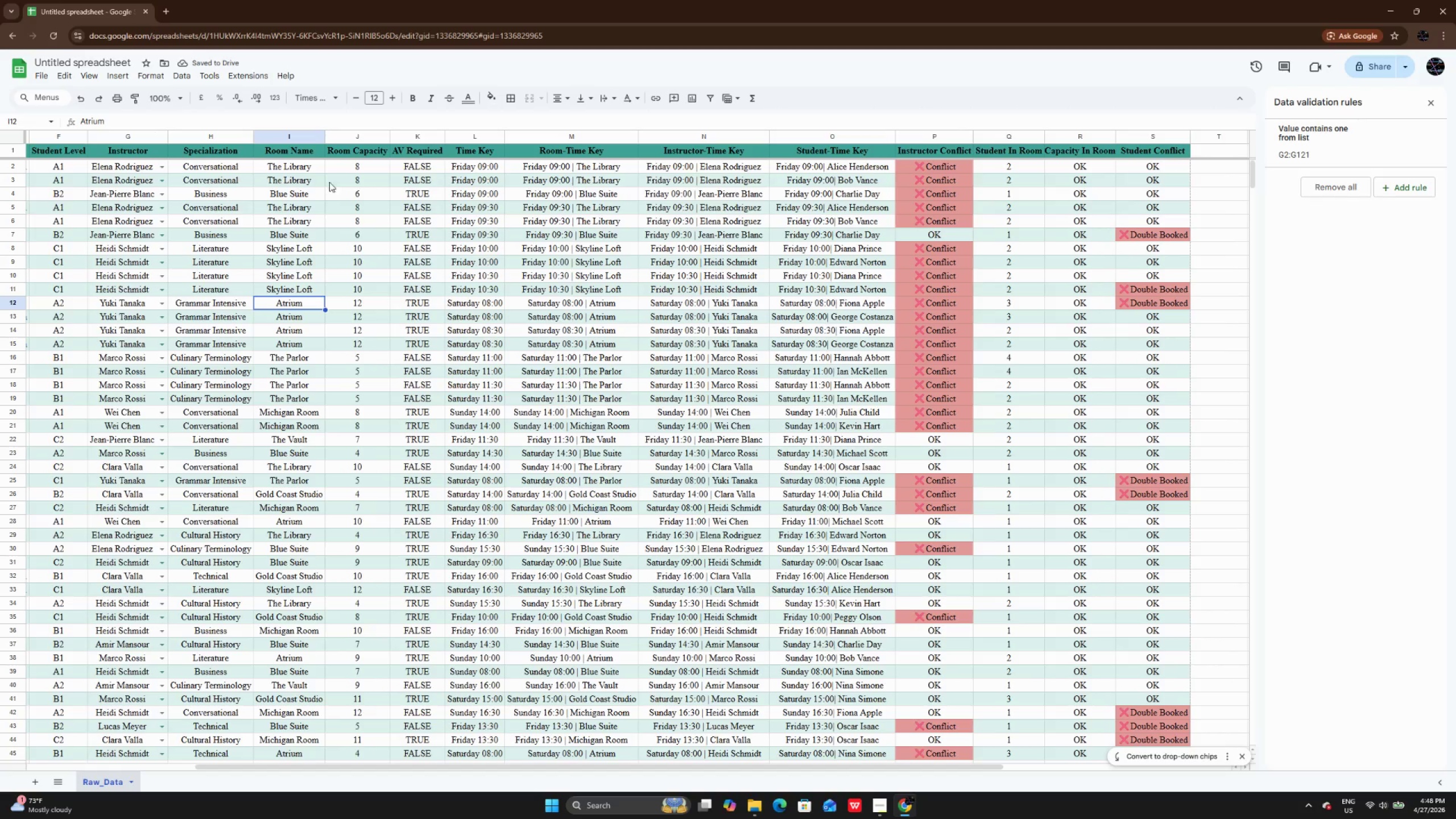 
left_click_drag(start_coordinate=[305, 163], to_coordinate=[301, 730])
 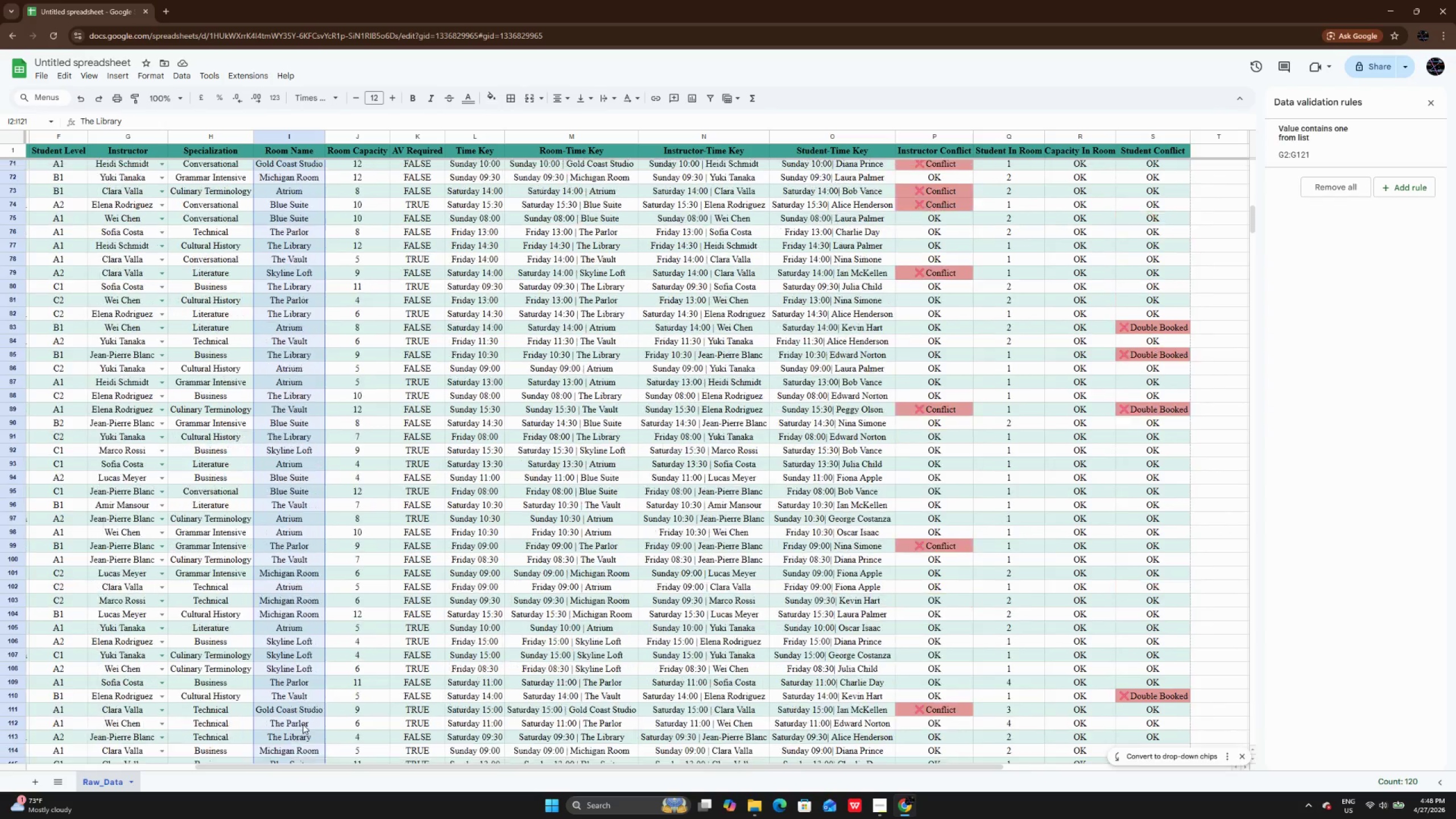 
scroll: coordinate [303, 724], scroll_direction: up, amount: 29.0
 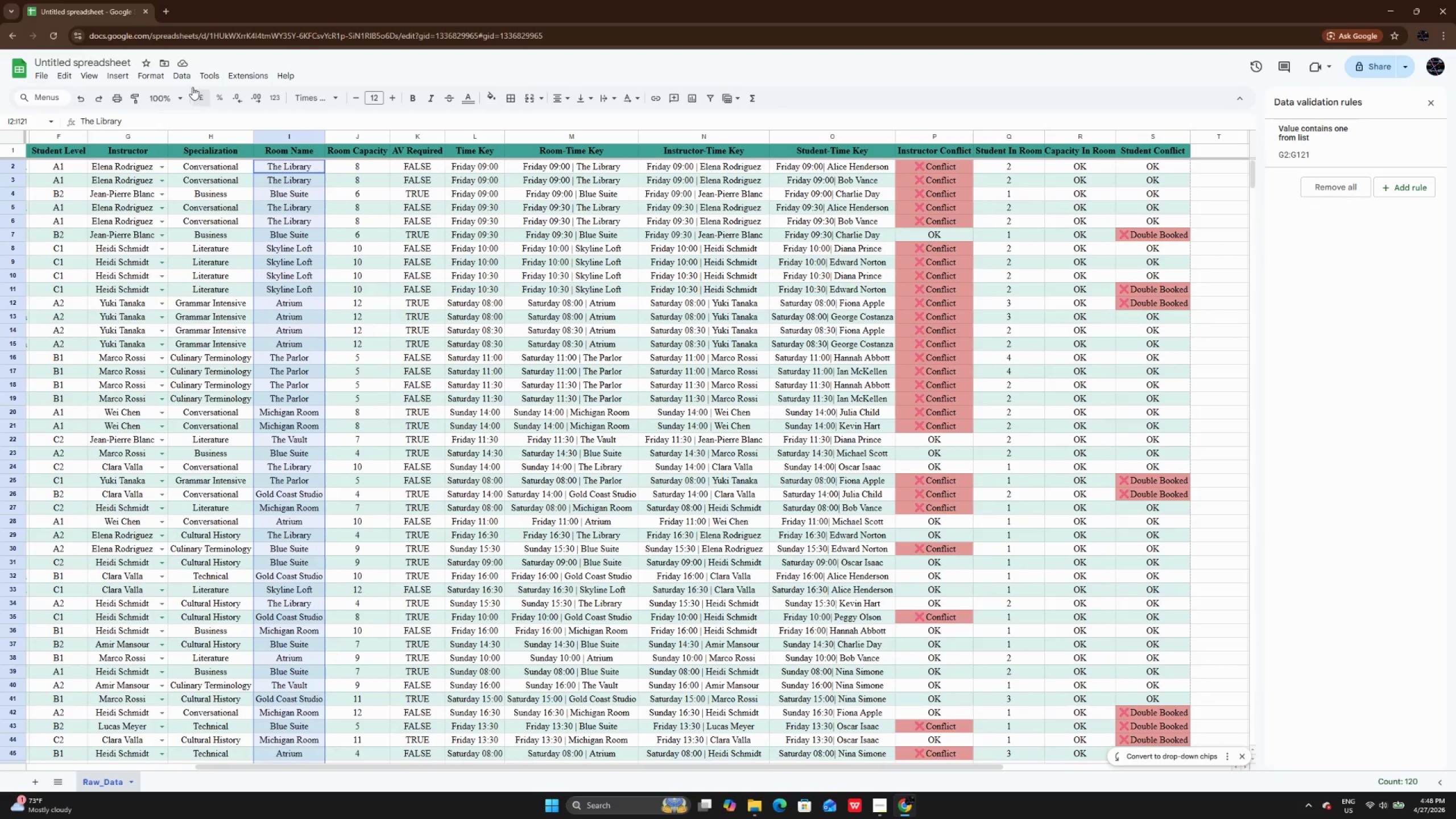 
left_click([186, 81])
 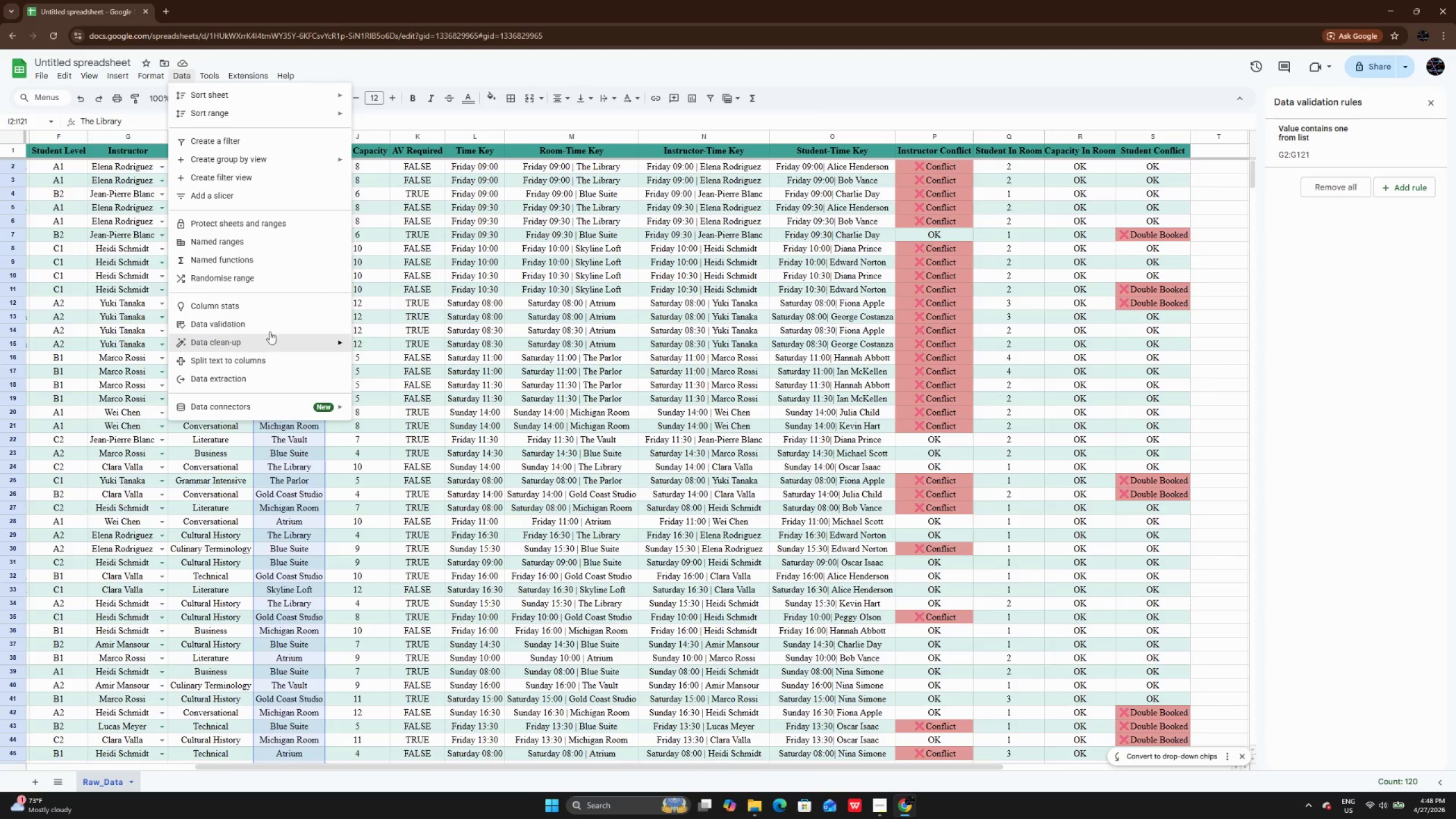 
left_click([270, 331])
 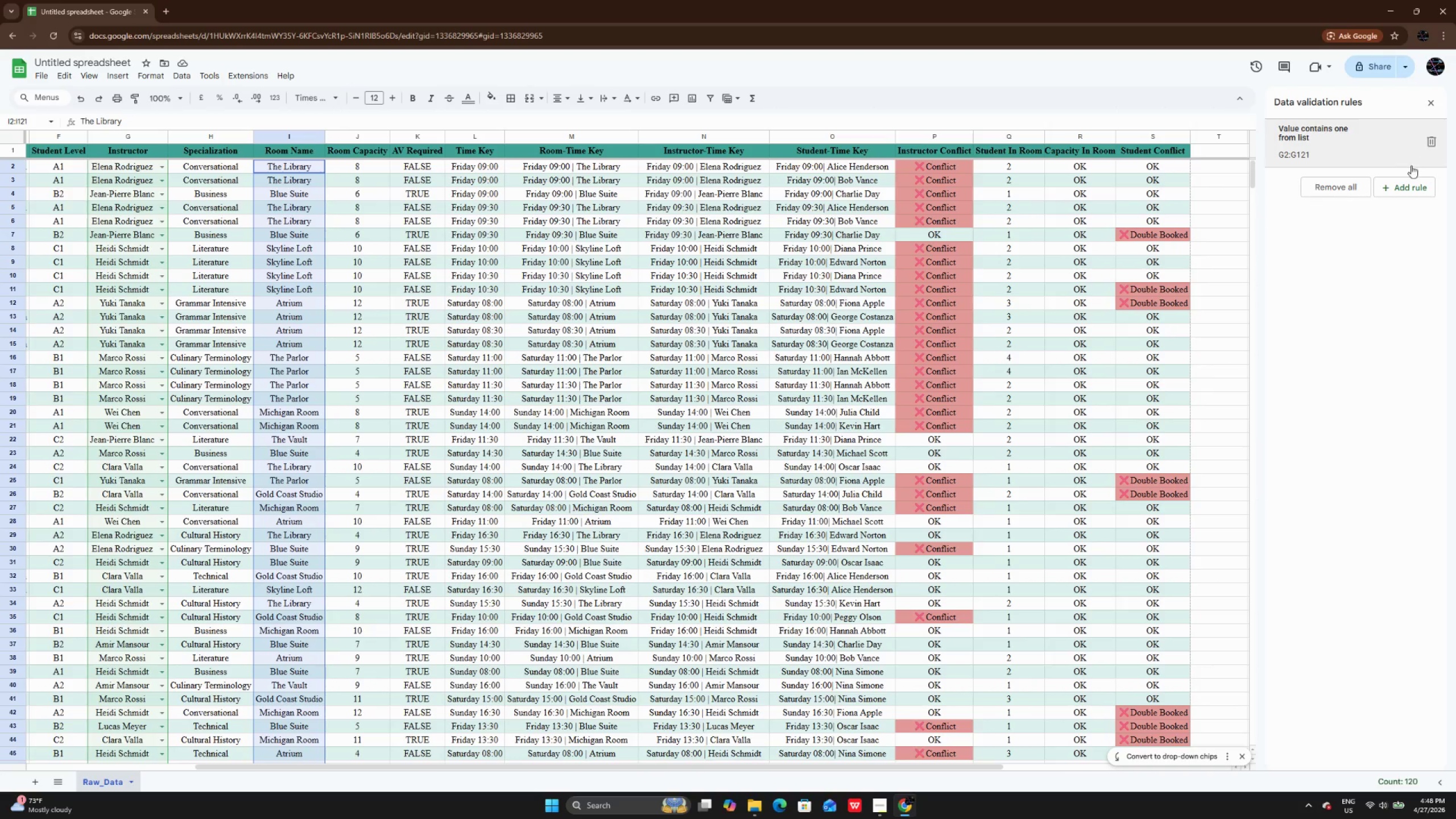 
left_click([1408, 188])
 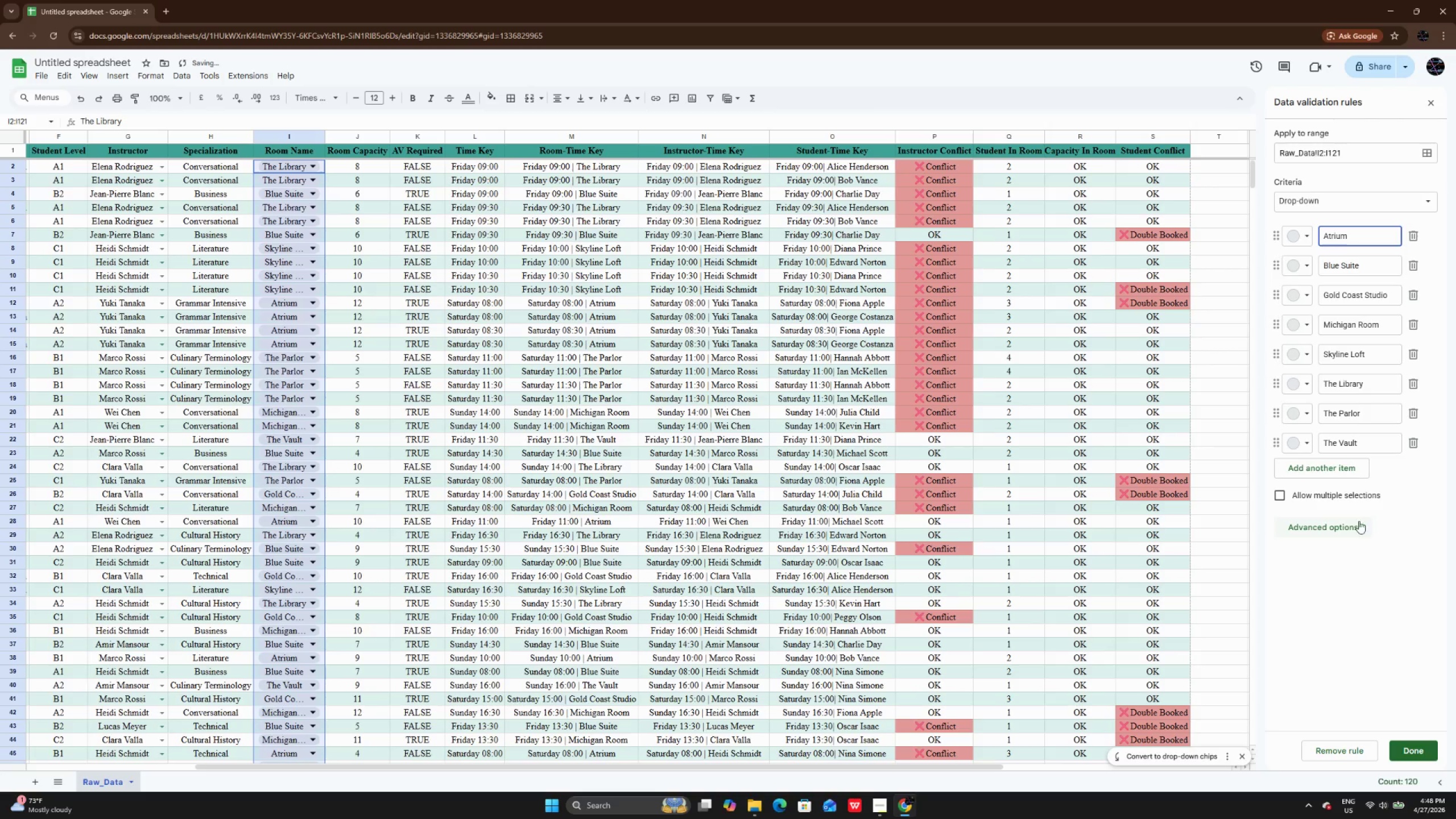 
left_click([1329, 532])
 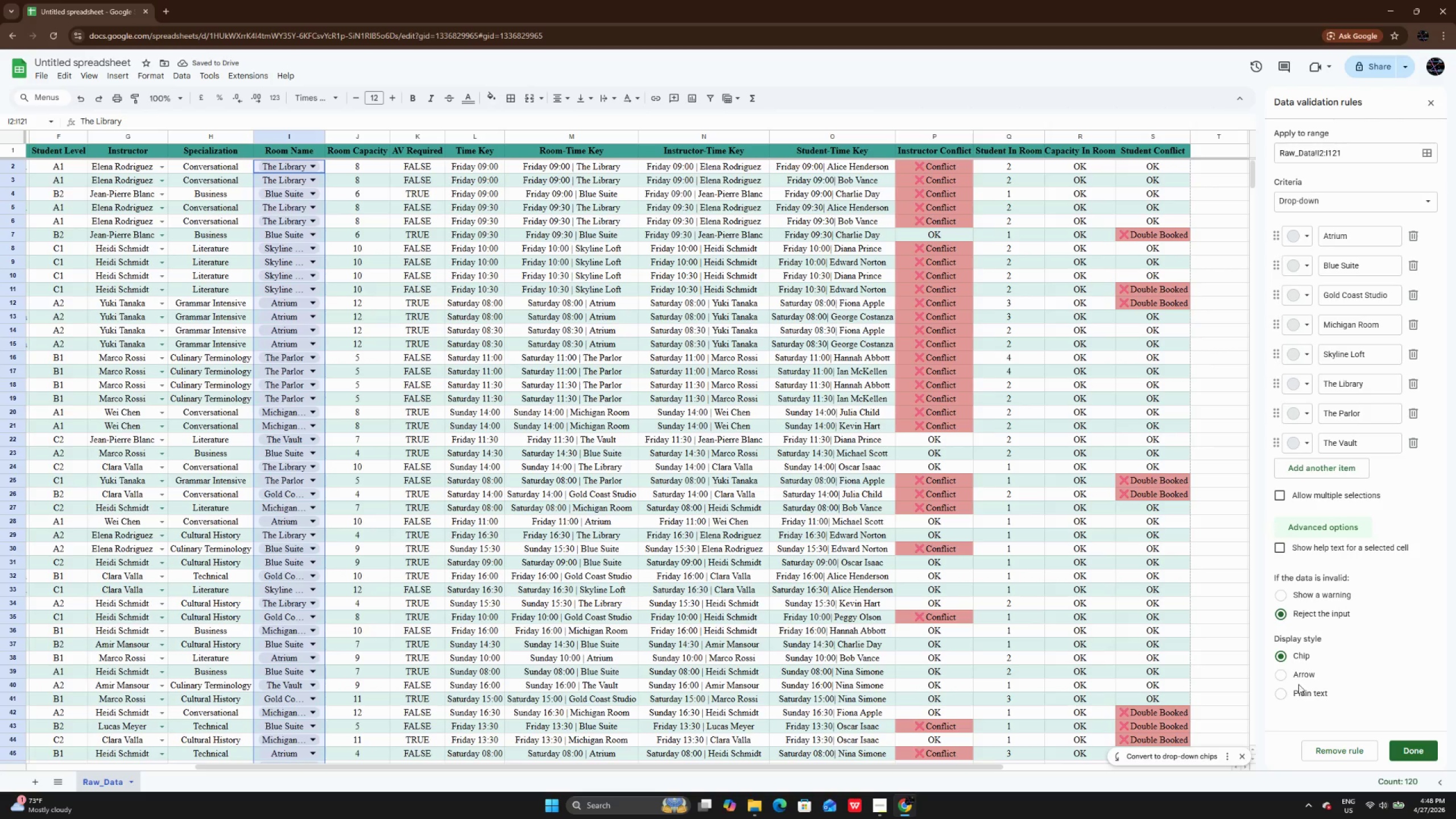 
left_click([1298, 671])
 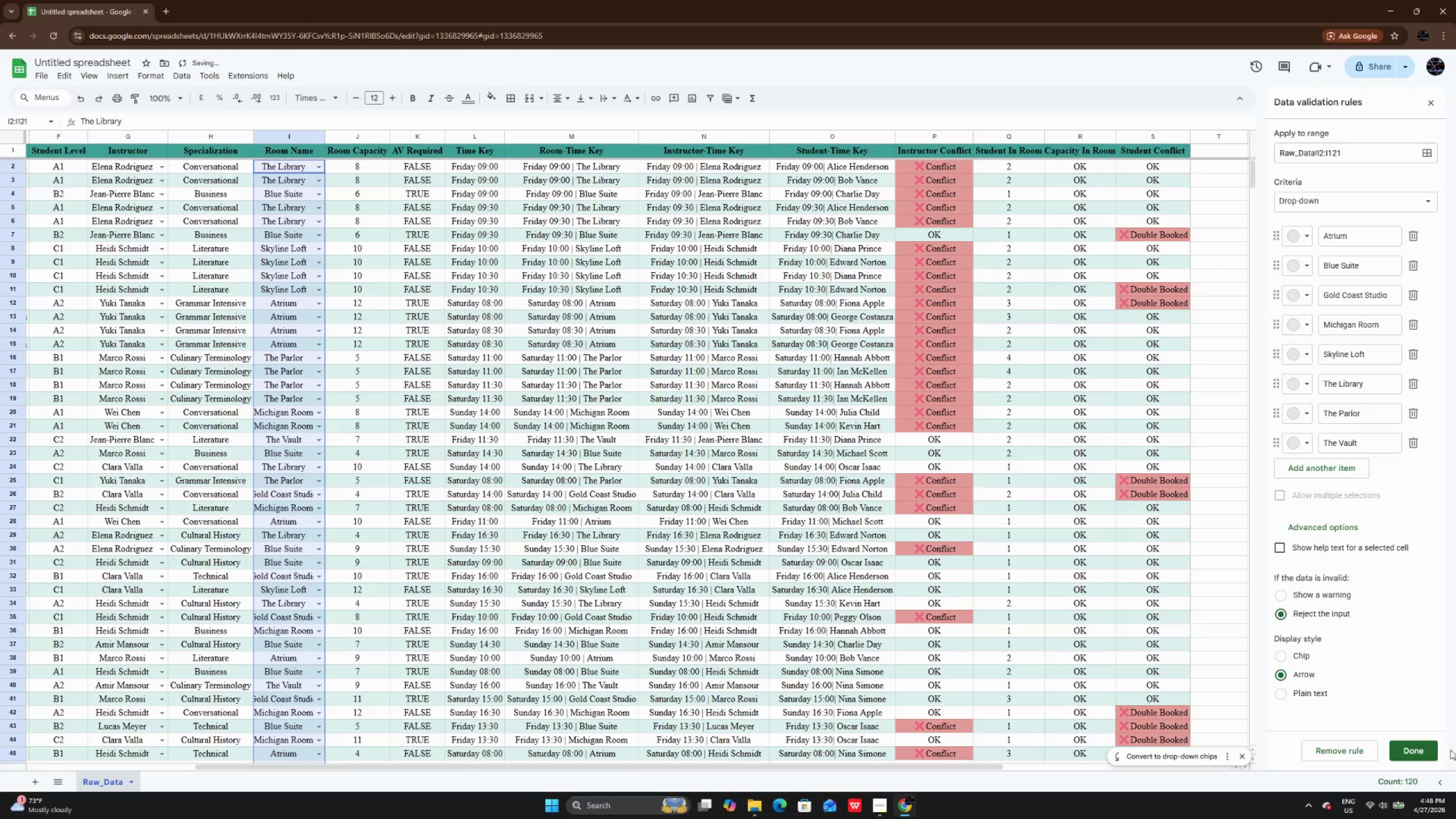 
left_click([1412, 749])
 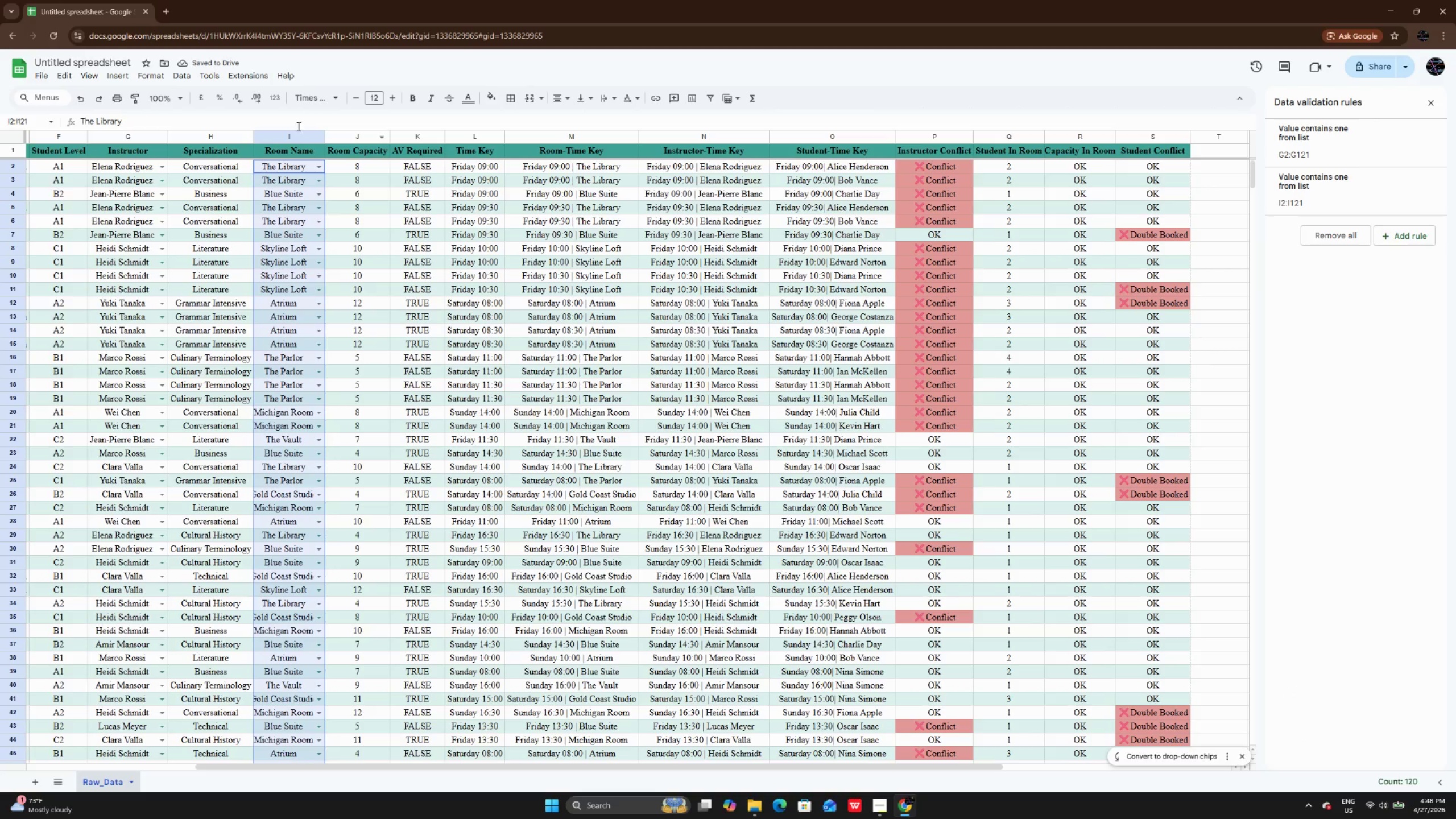 
double_click([327, 139])
 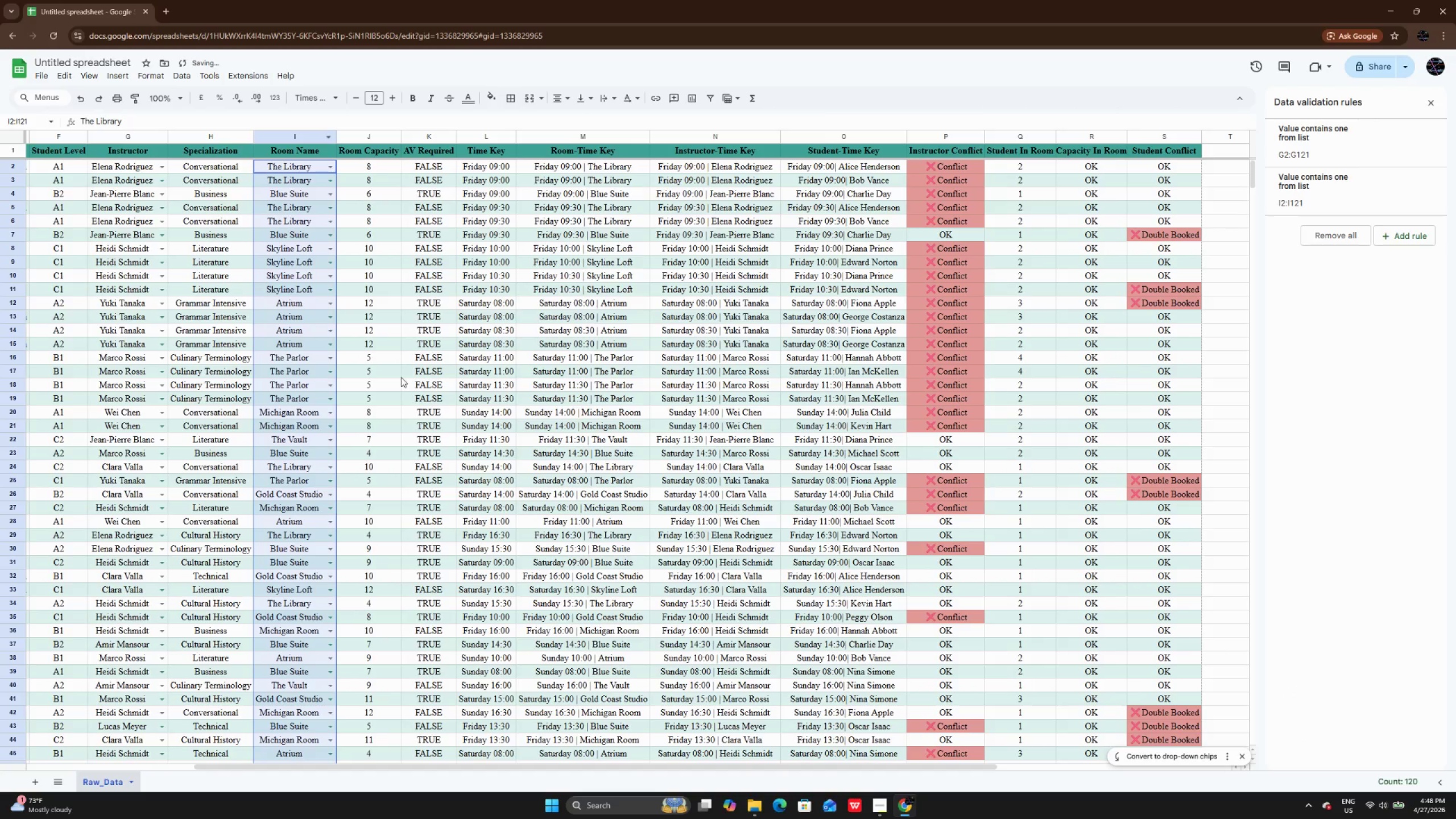 
left_click([401, 377])
 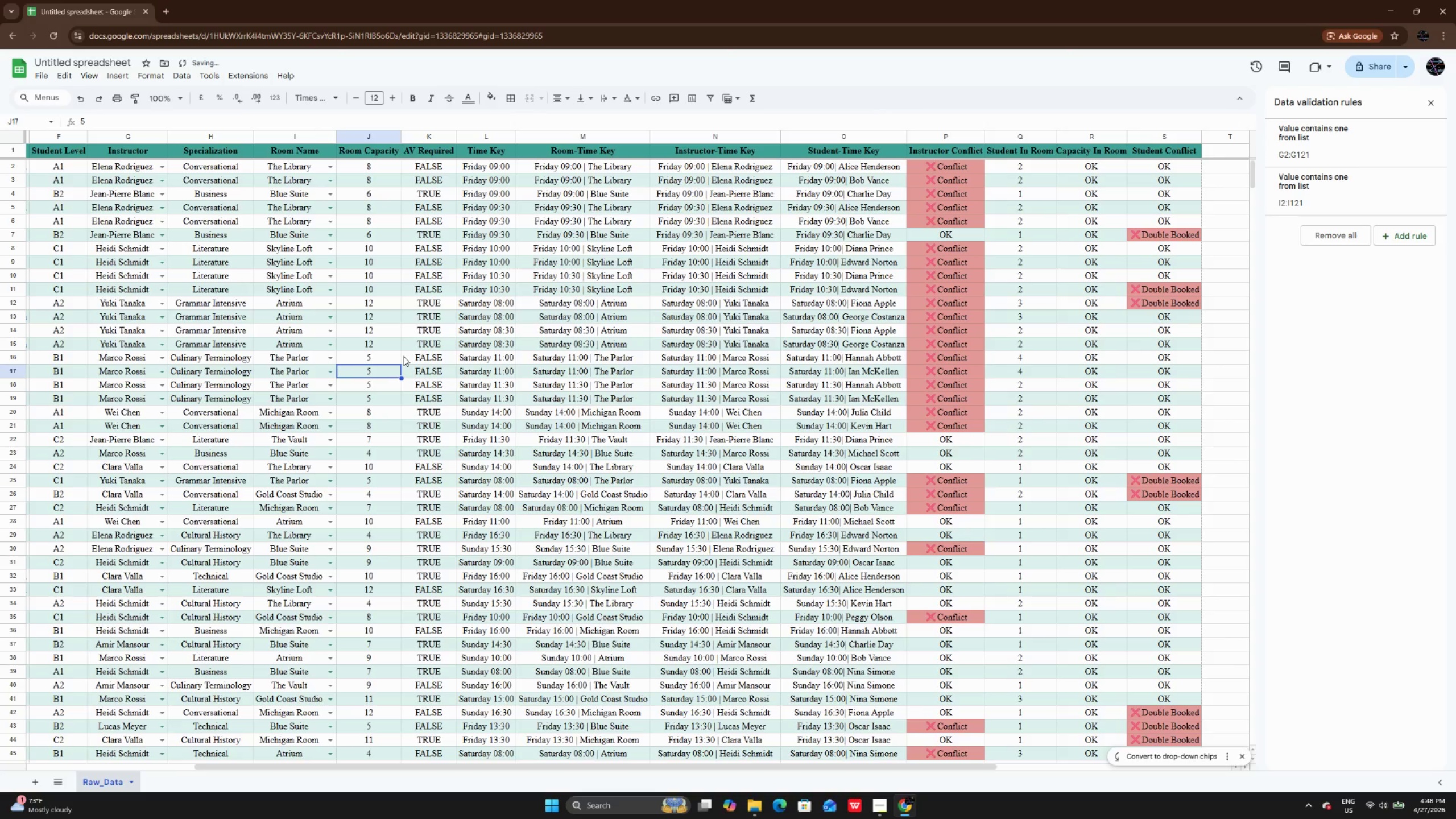 
scroll: coordinate [403, 356], scroll_direction: up, amount: 1.0
 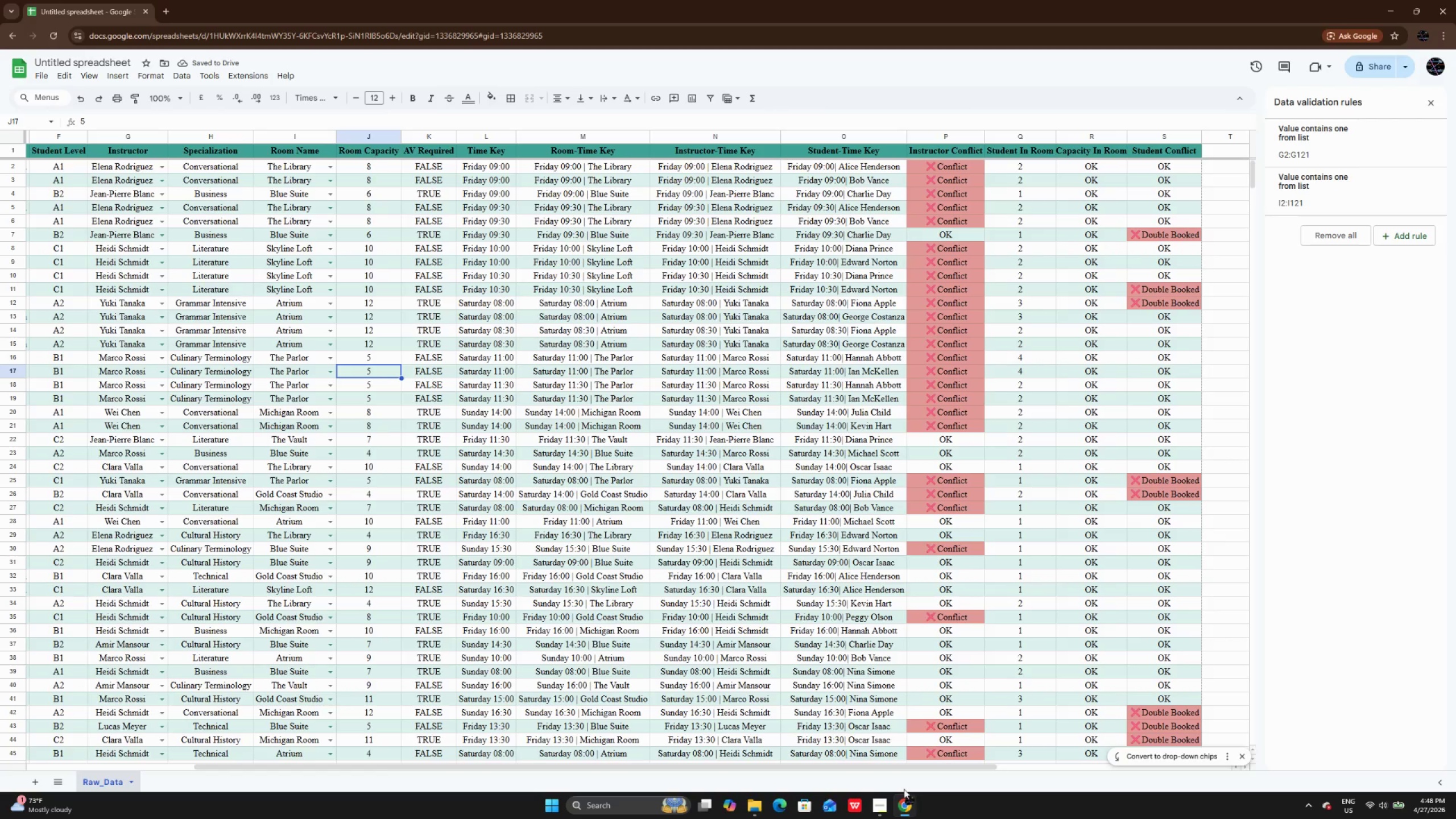 
left_click([890, 810])